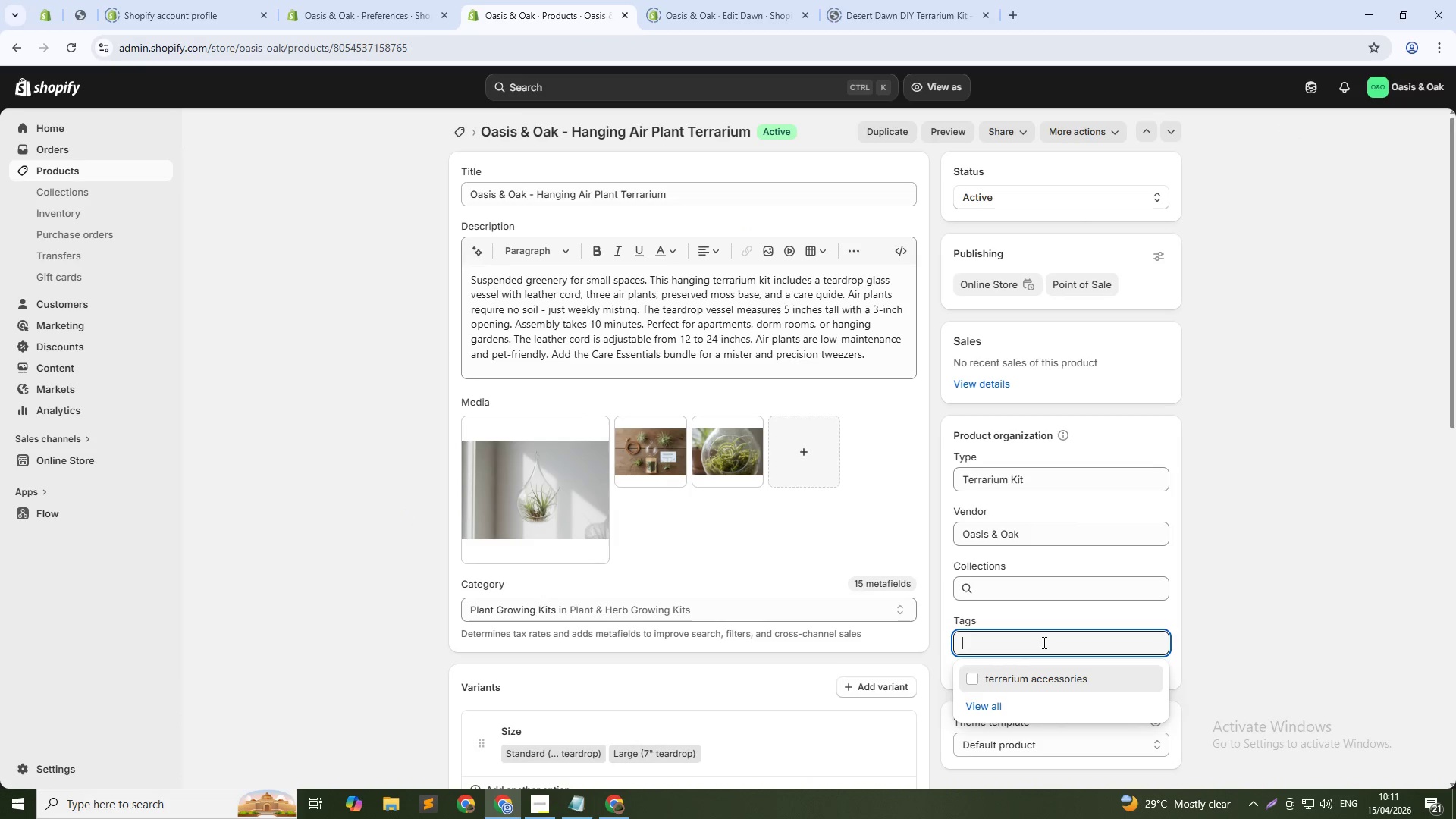 
type(tropical terrarium)
 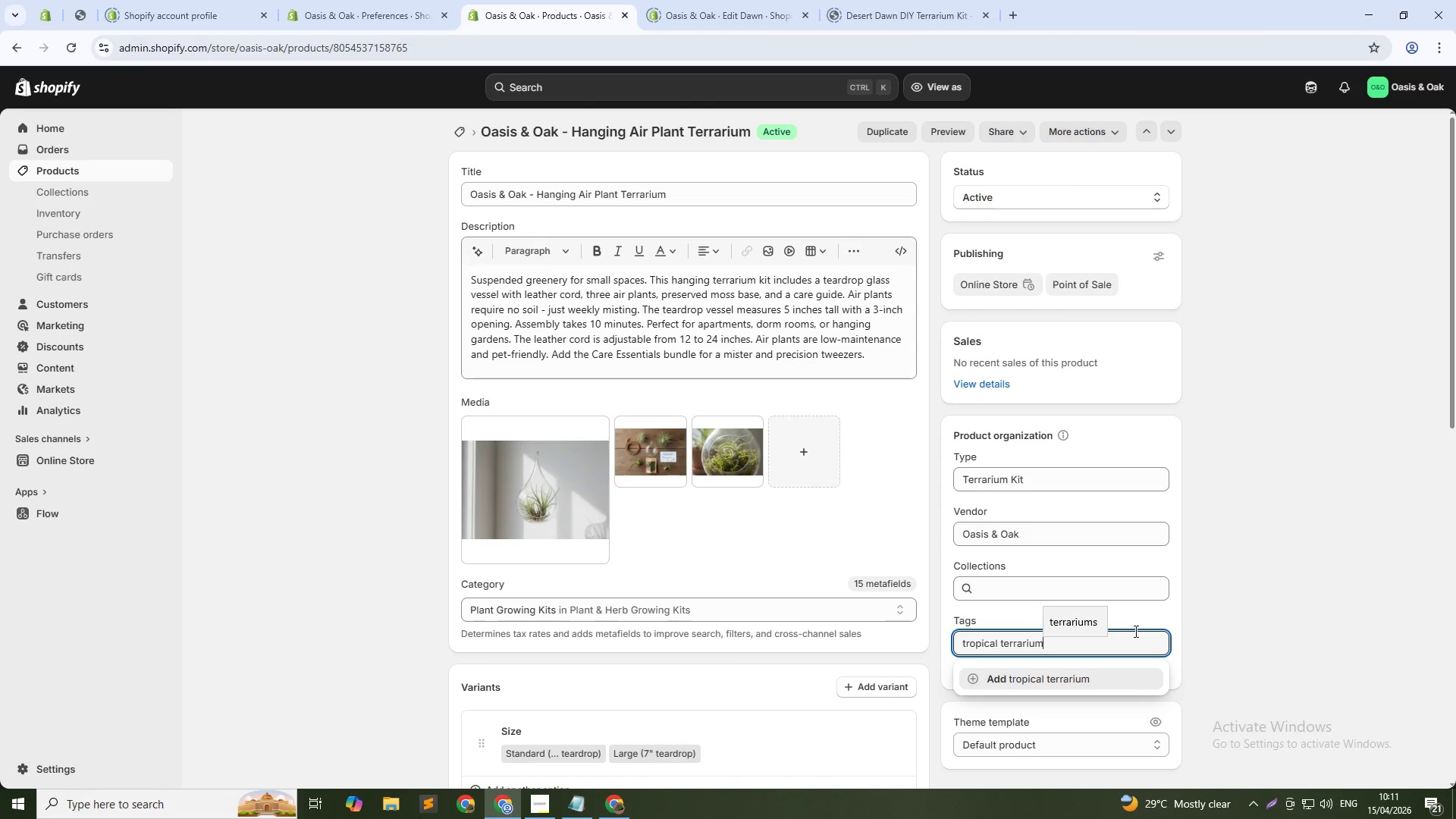 
key(NumpadEnter)
 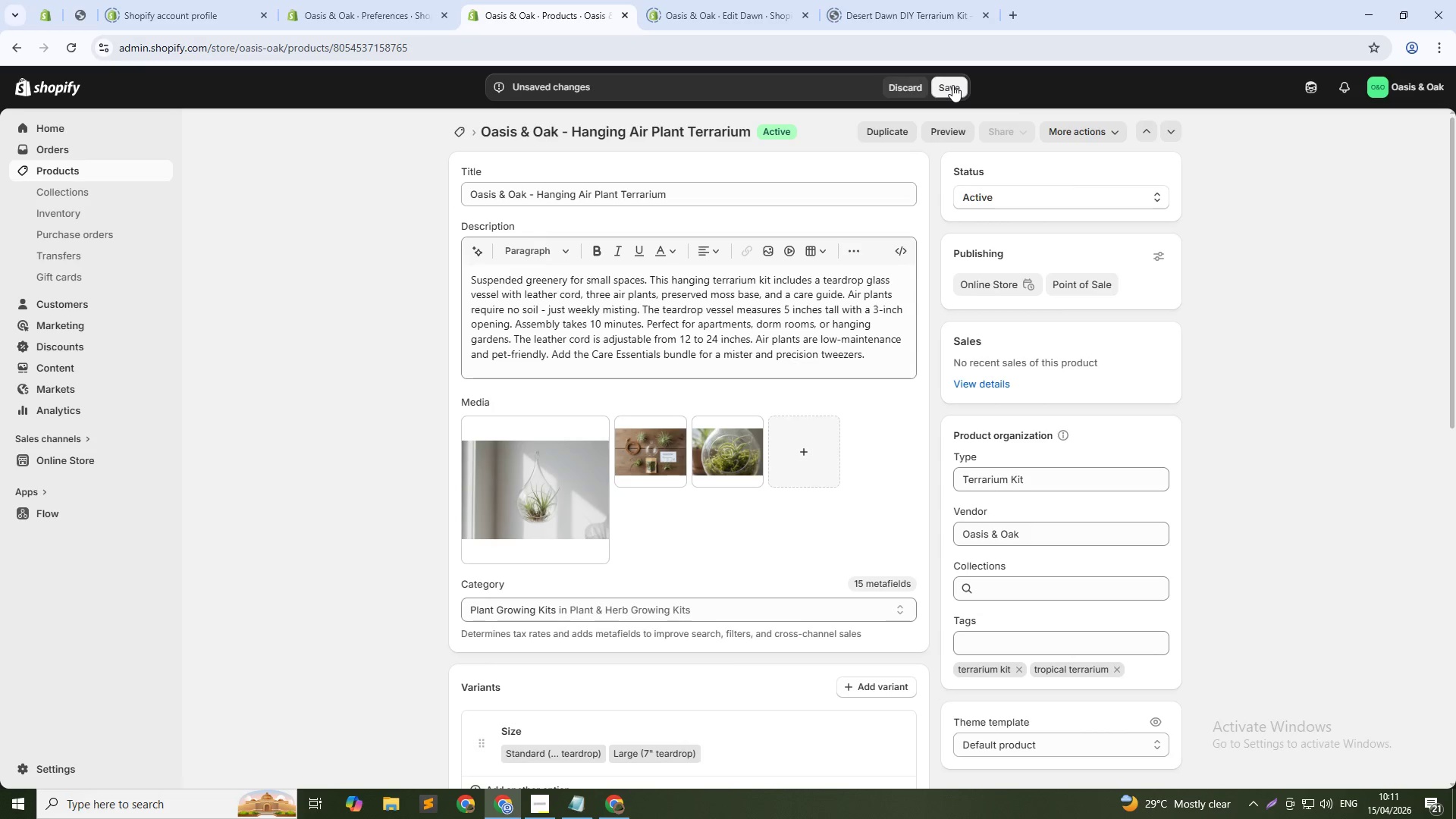 
wait(6.2)
 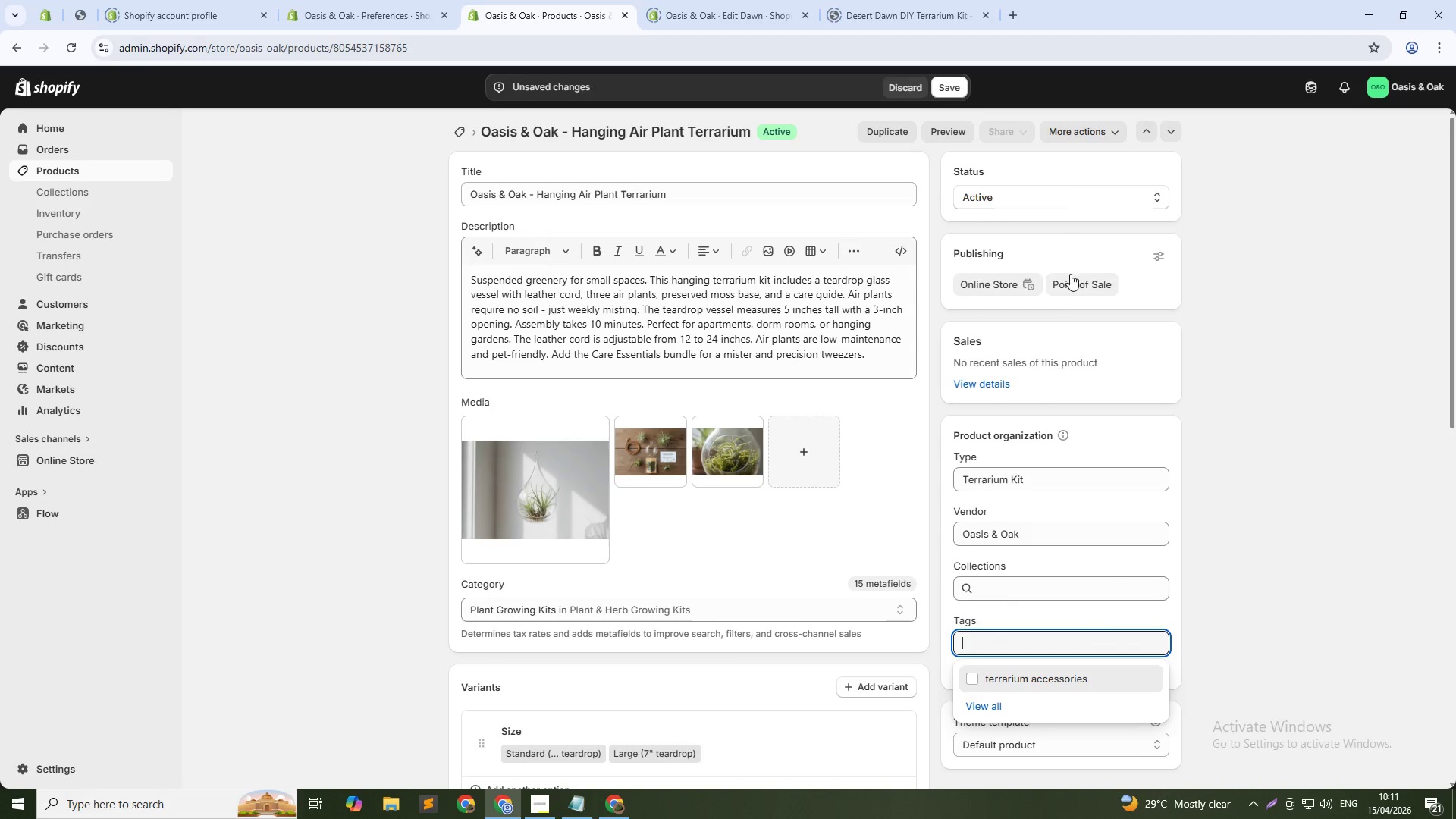 
left_click([951, 85])
 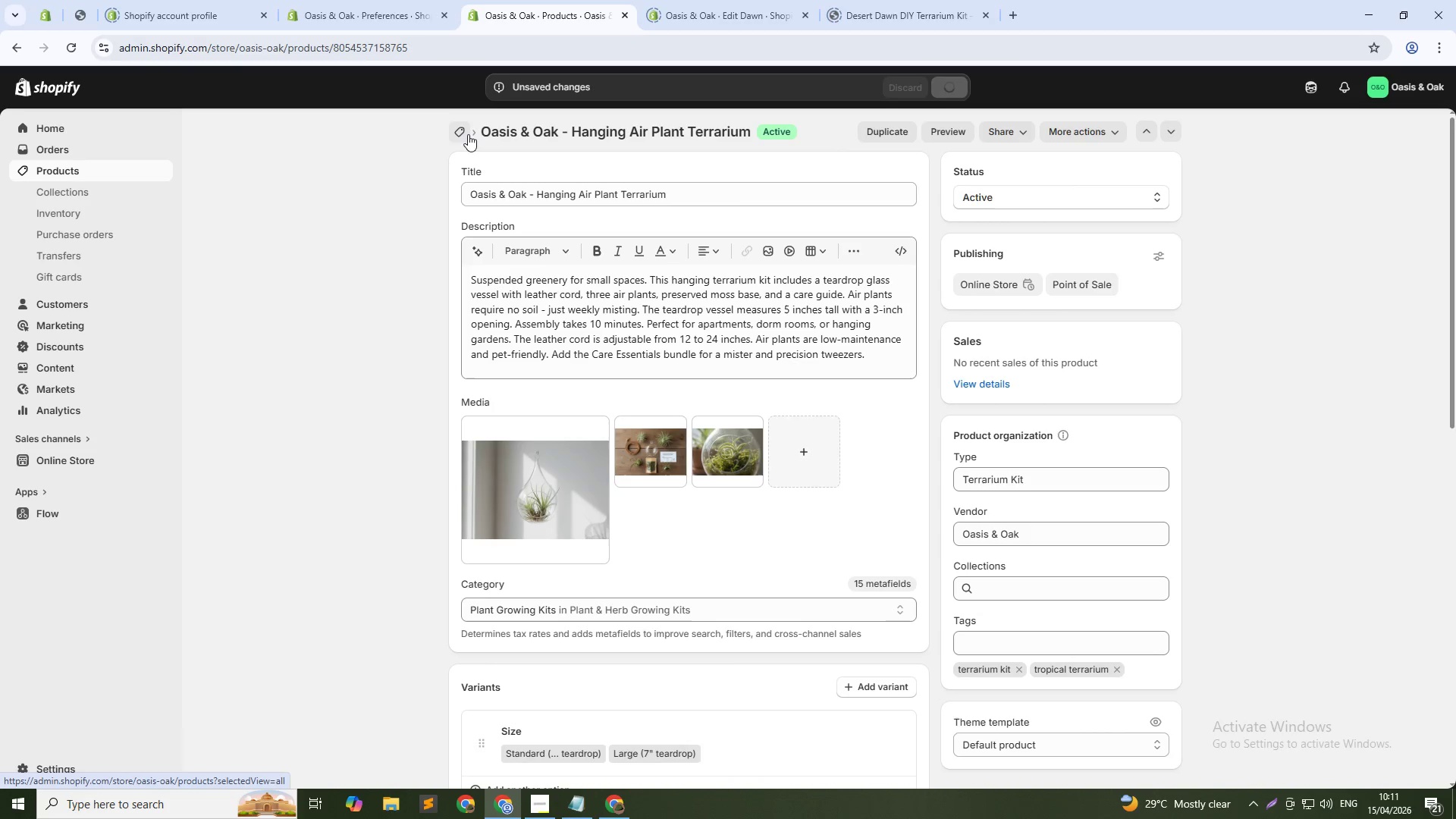 
left_click([459, 132])
 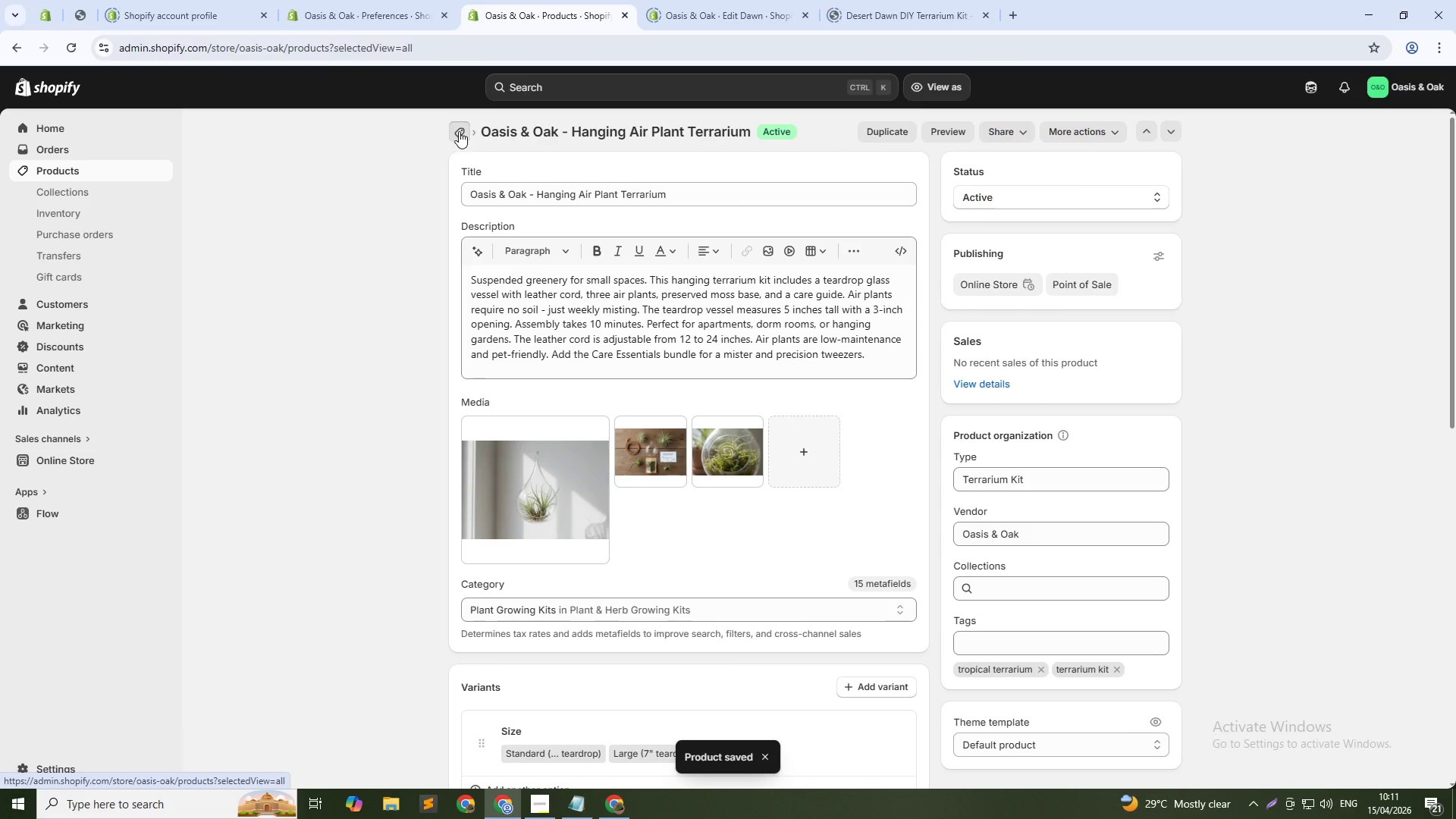 
key(Alt+AltLeft)
 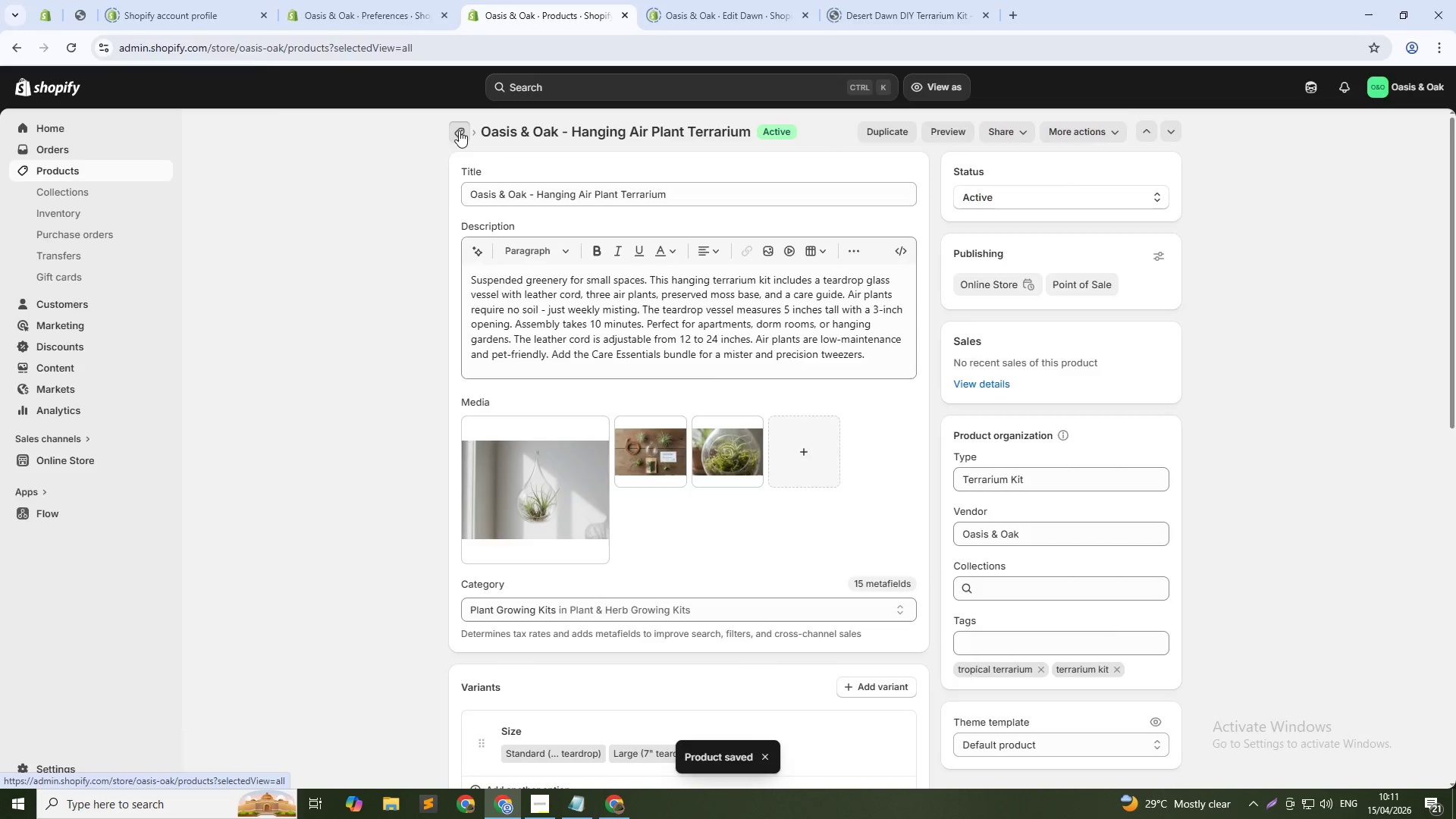 
key(Alt+Tab)